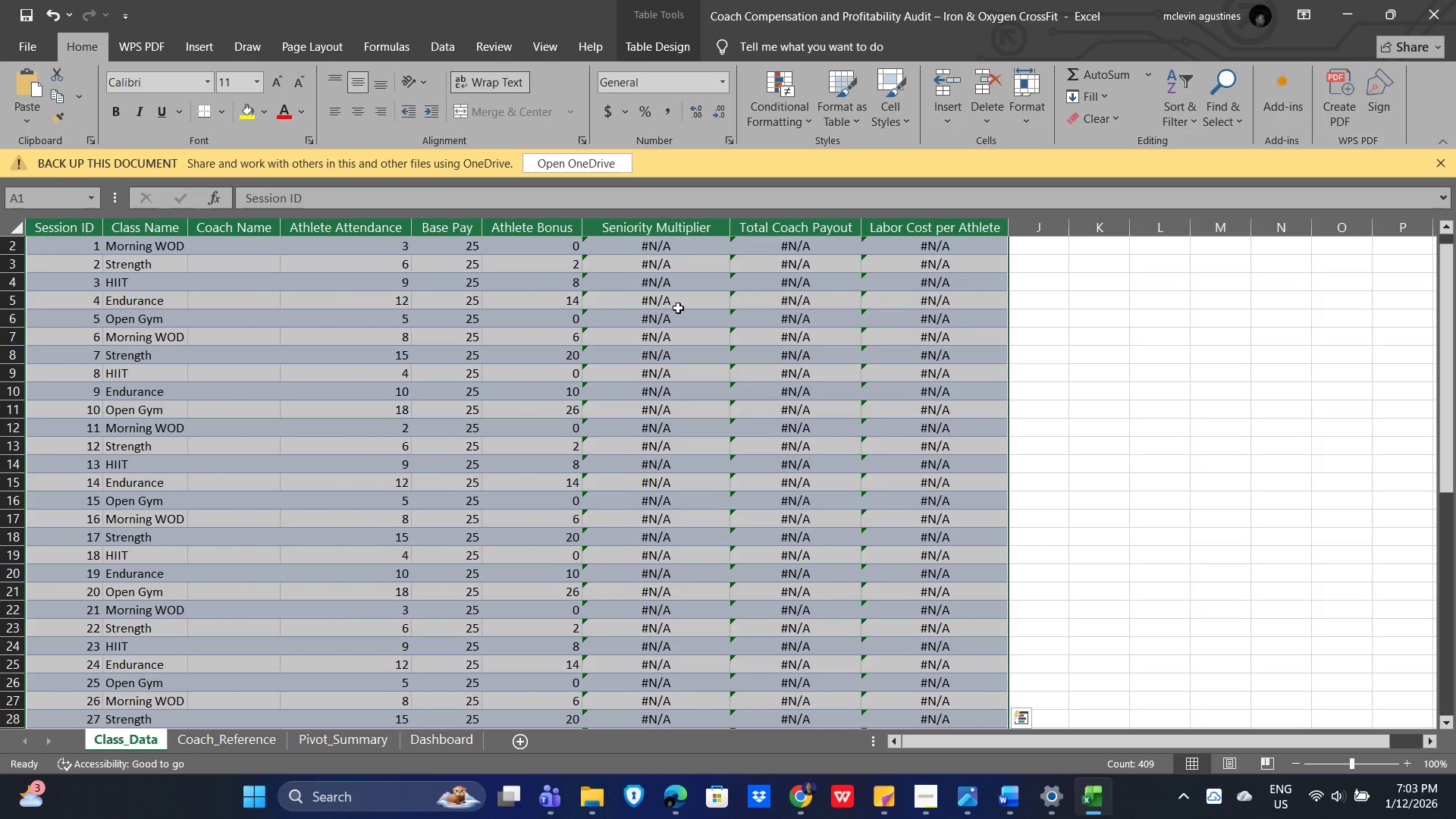 
double_click([241, 244])
 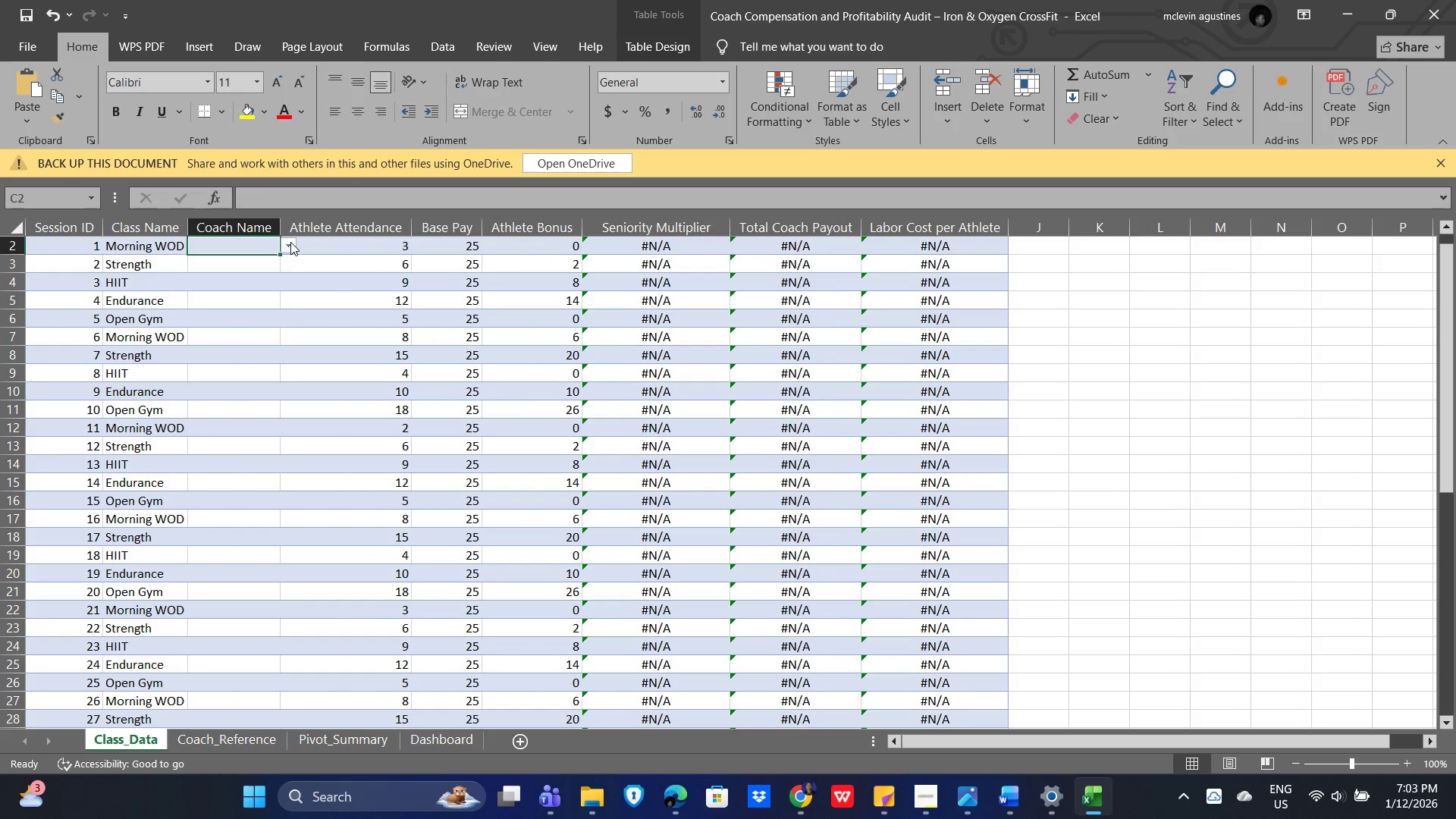 
left_click([290, 242])
 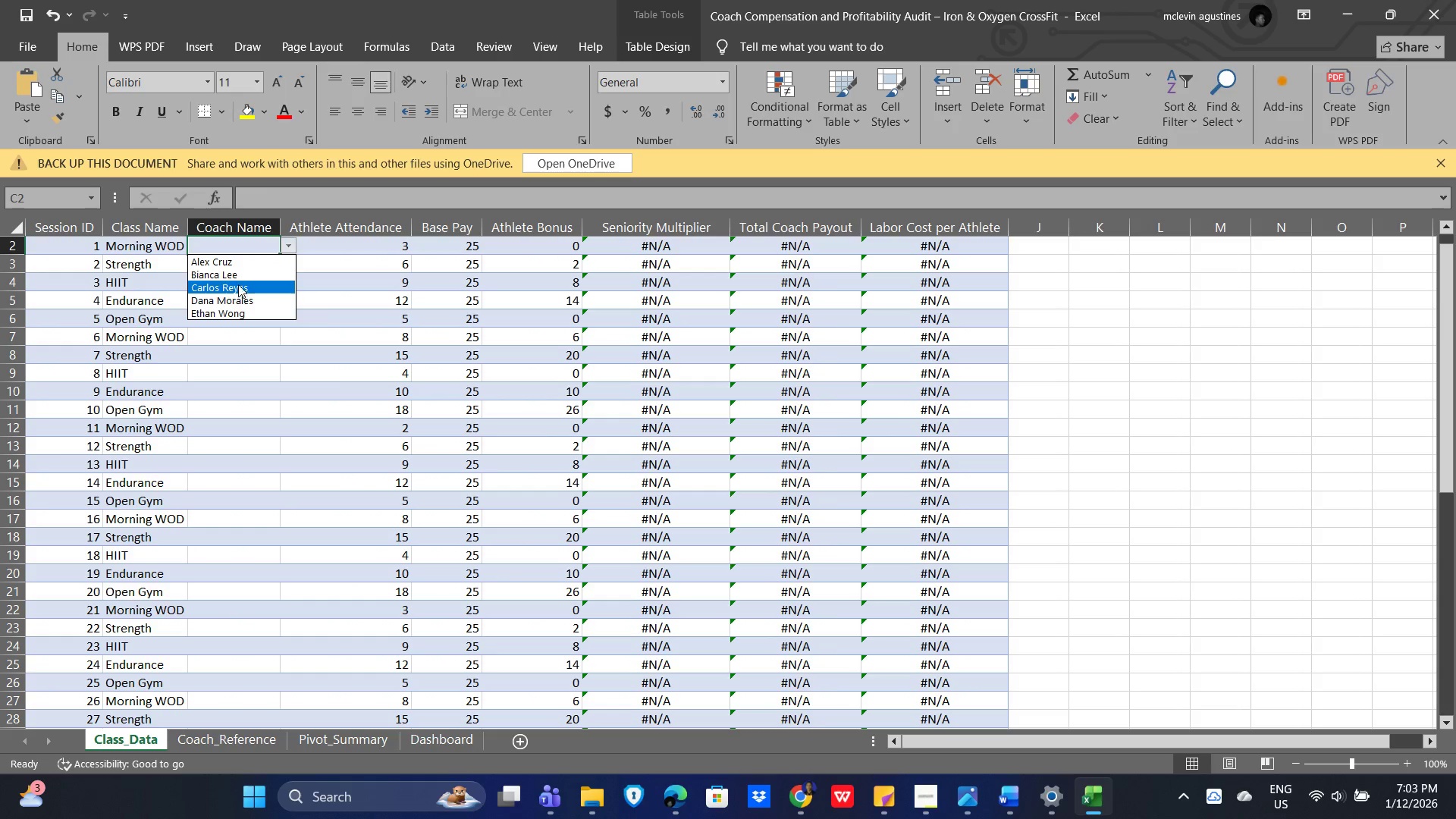 
left_click([238, 283])
 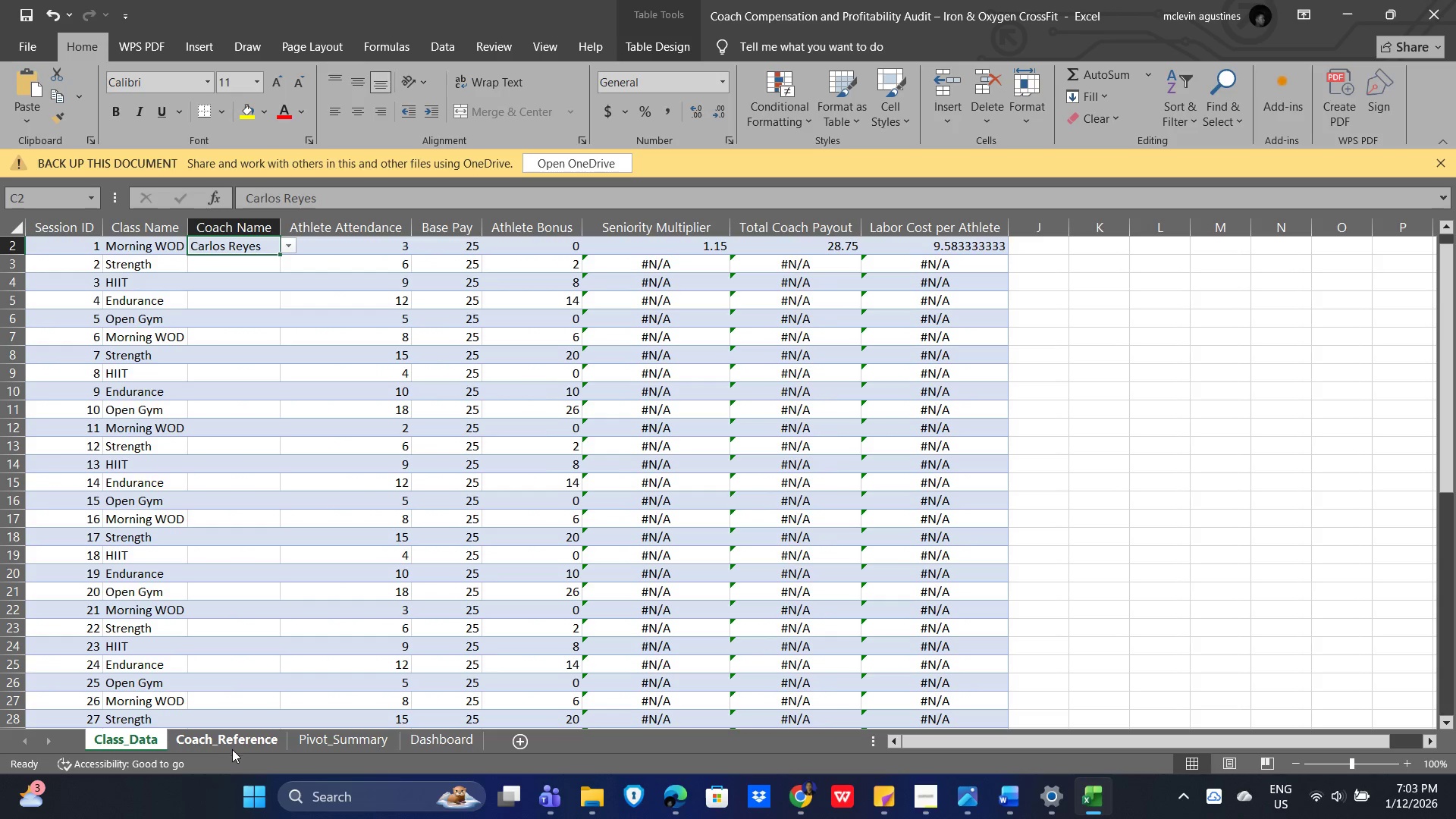 
left_click([359, 742])
 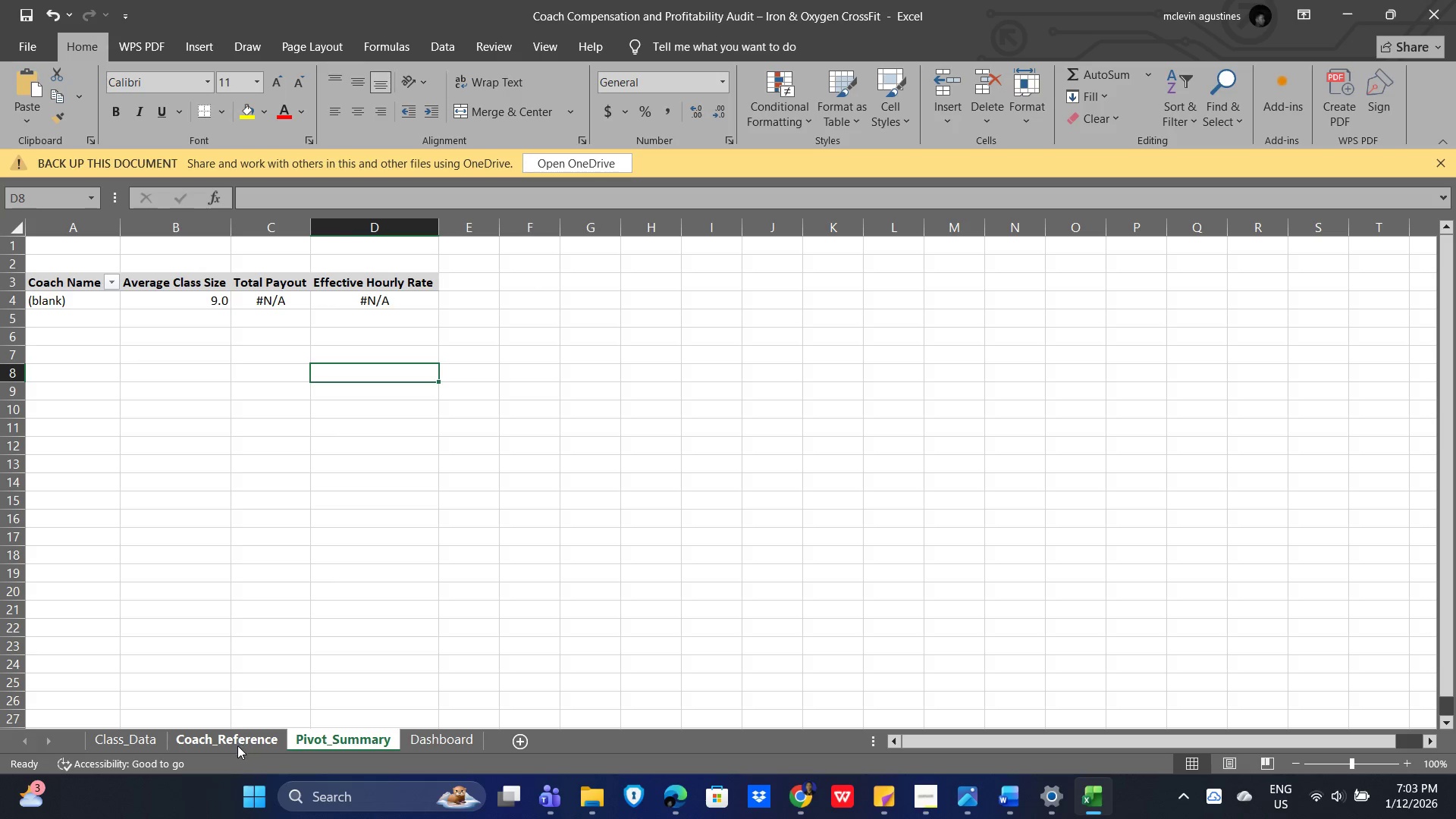 
left_click([221, 743])
 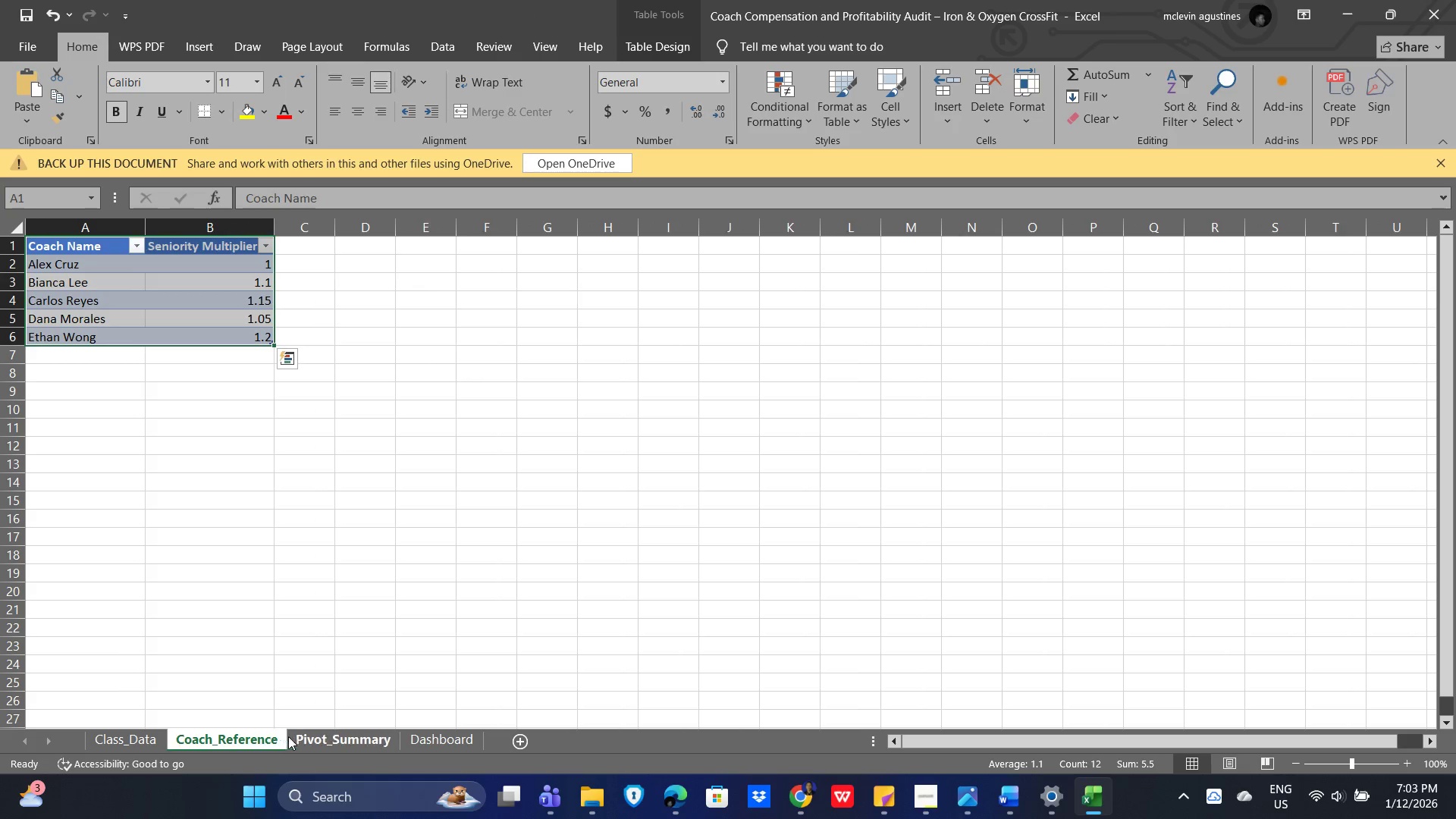 
left_click([326, 735])
 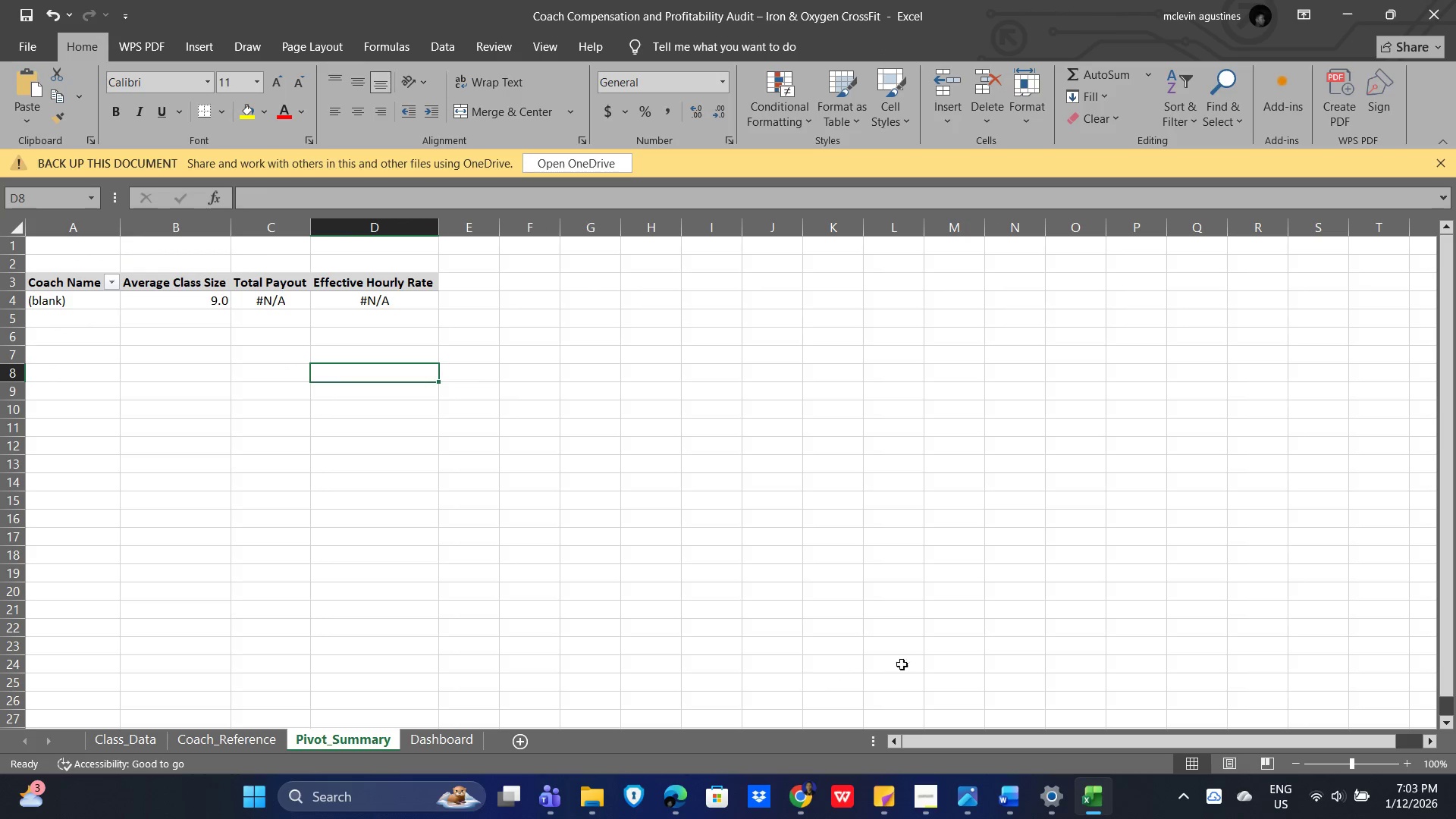 
left_click([922, 800])